 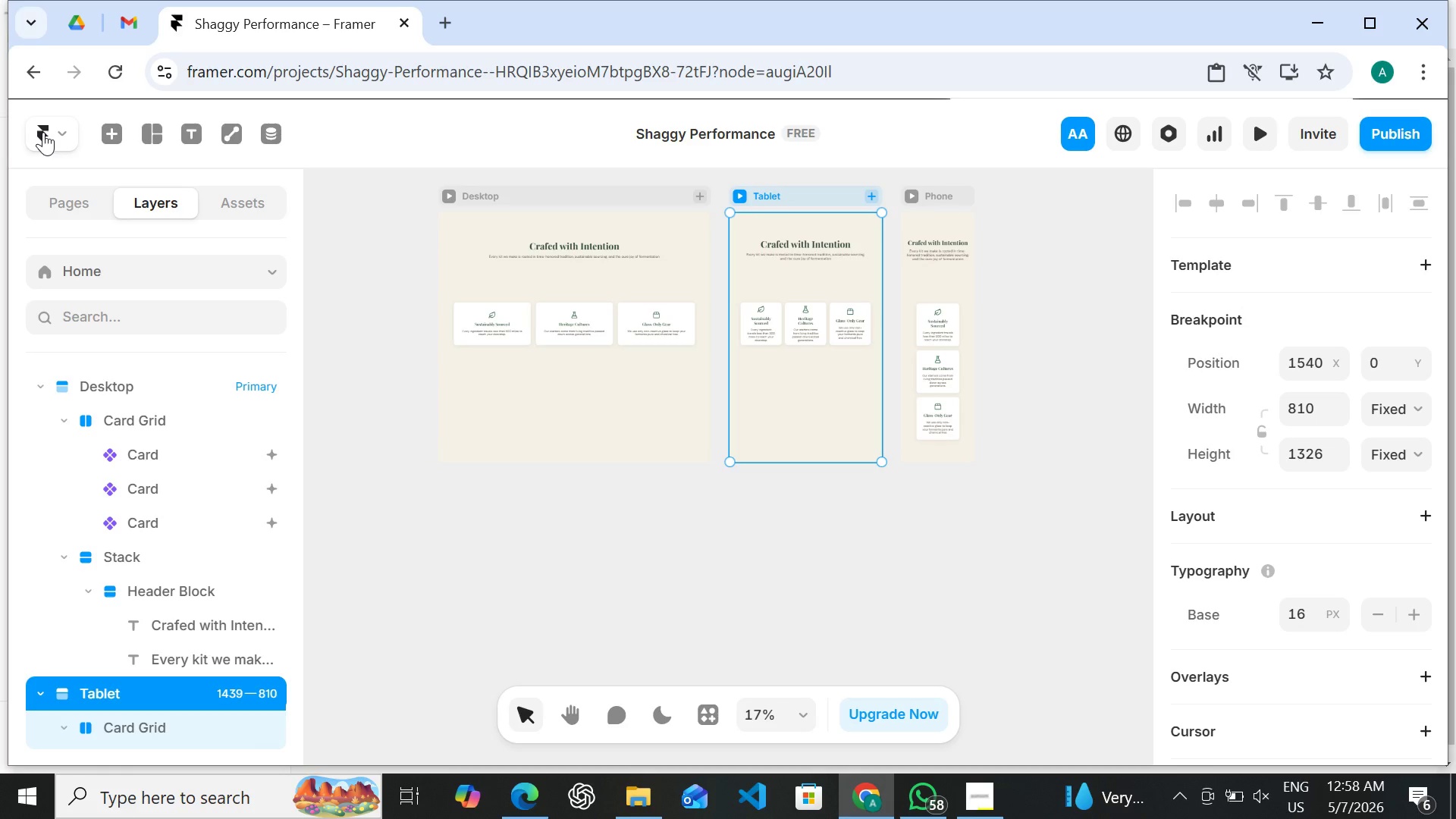 
left_click([480, 194])
 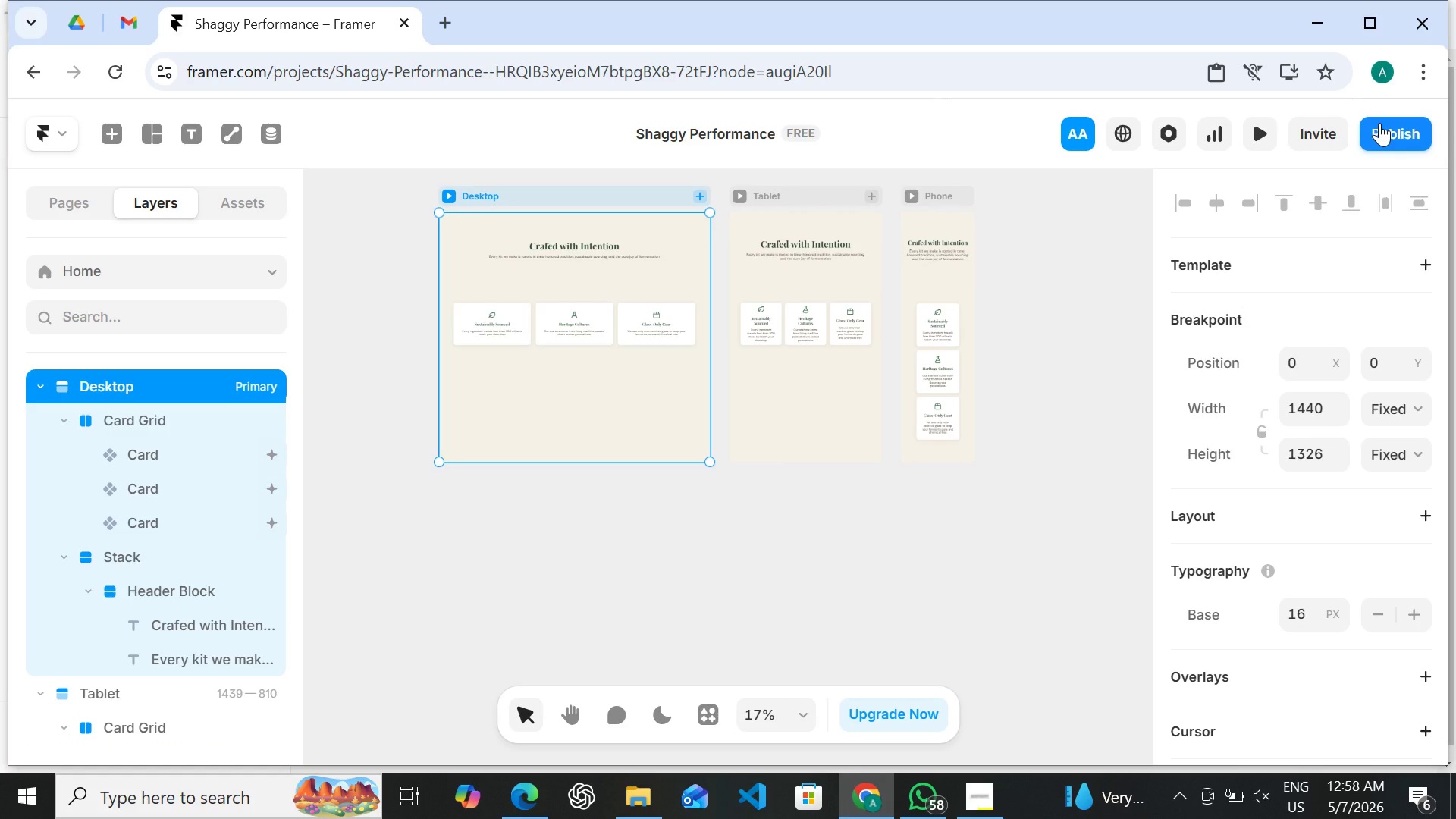 
left_click([1379, 123])
 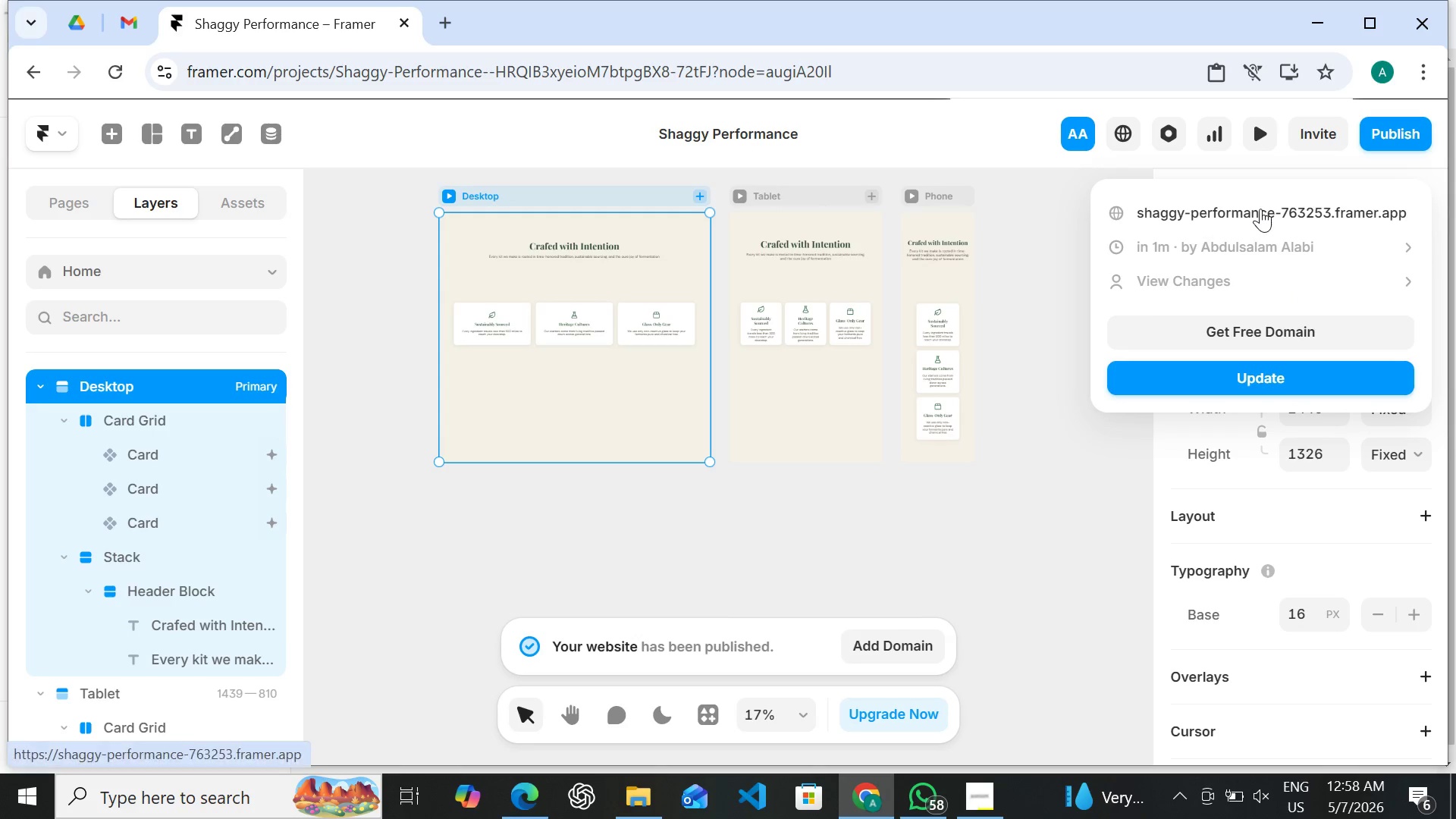 
wait(6.73)
 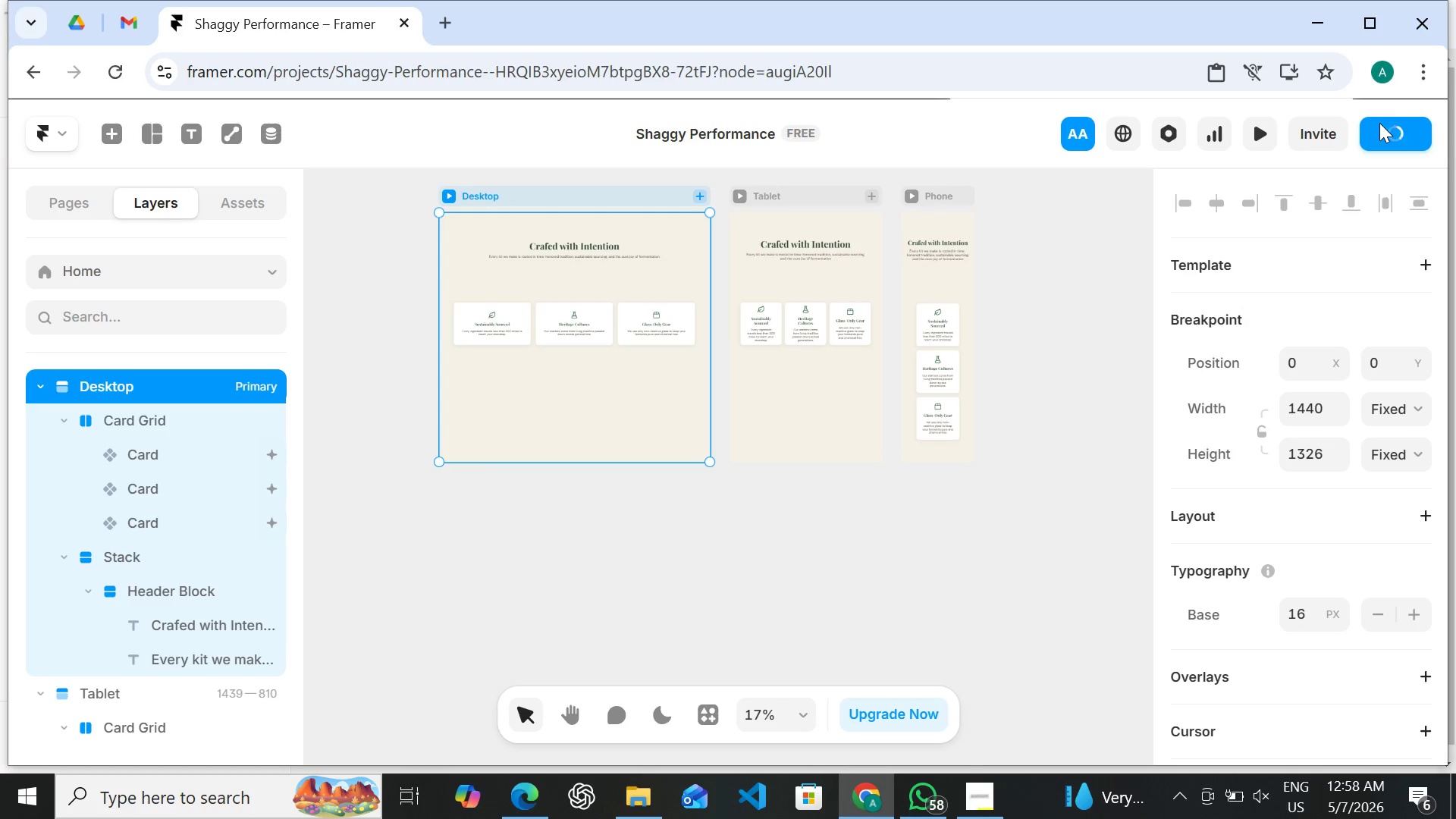 
left_click([1260, 209])
 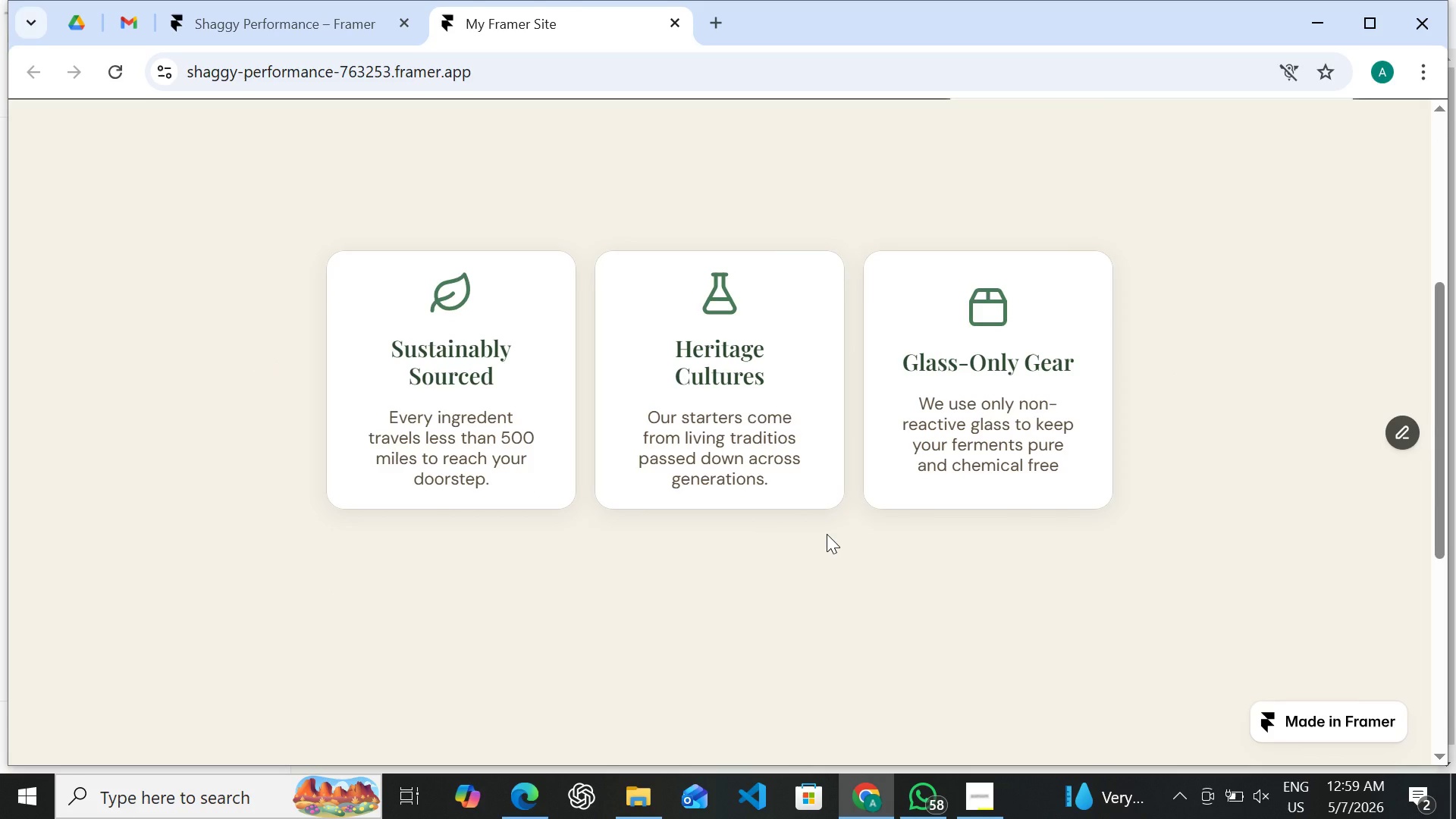 
wait(15.17)
 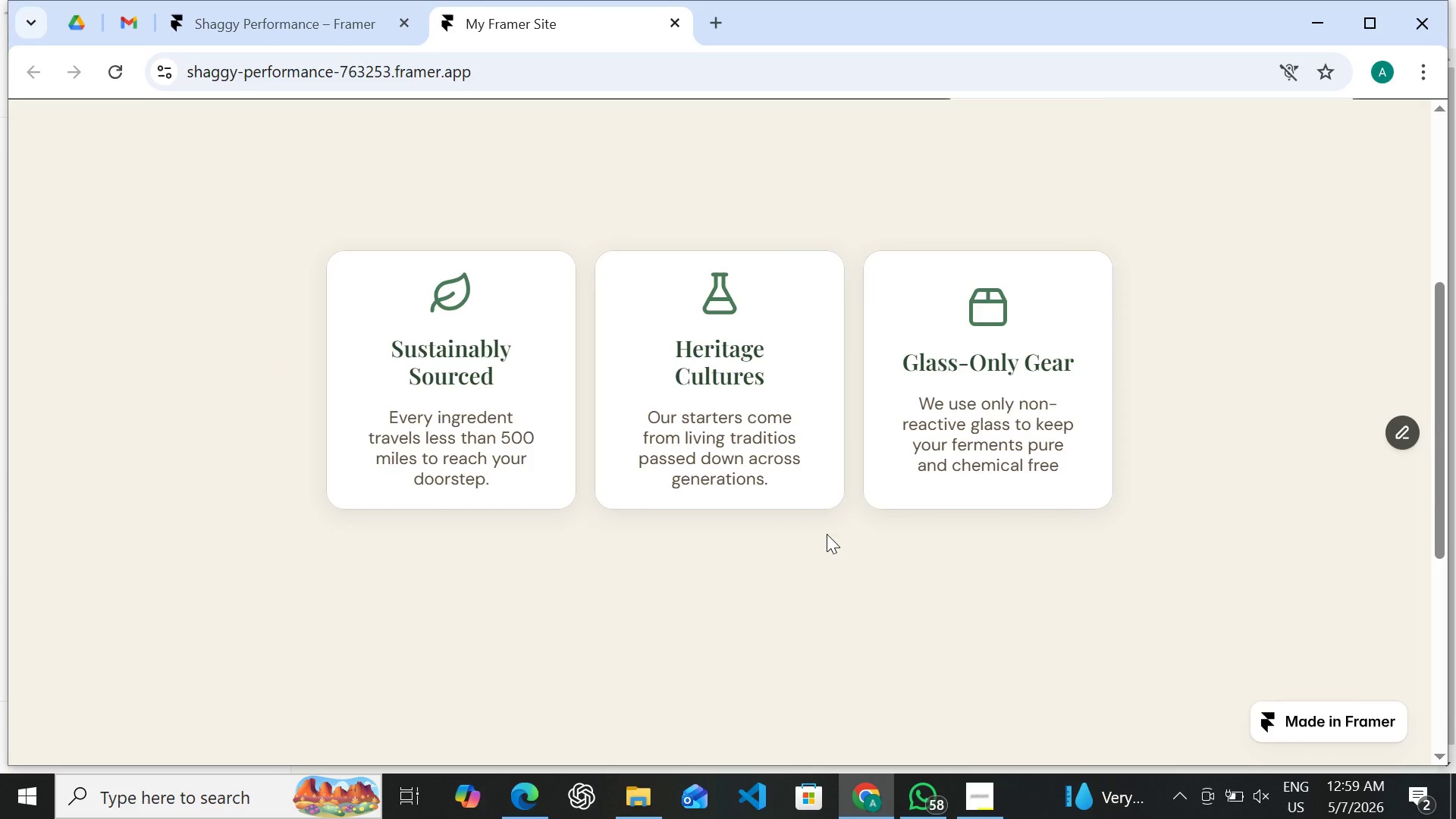 
left_click([1421, 80])
 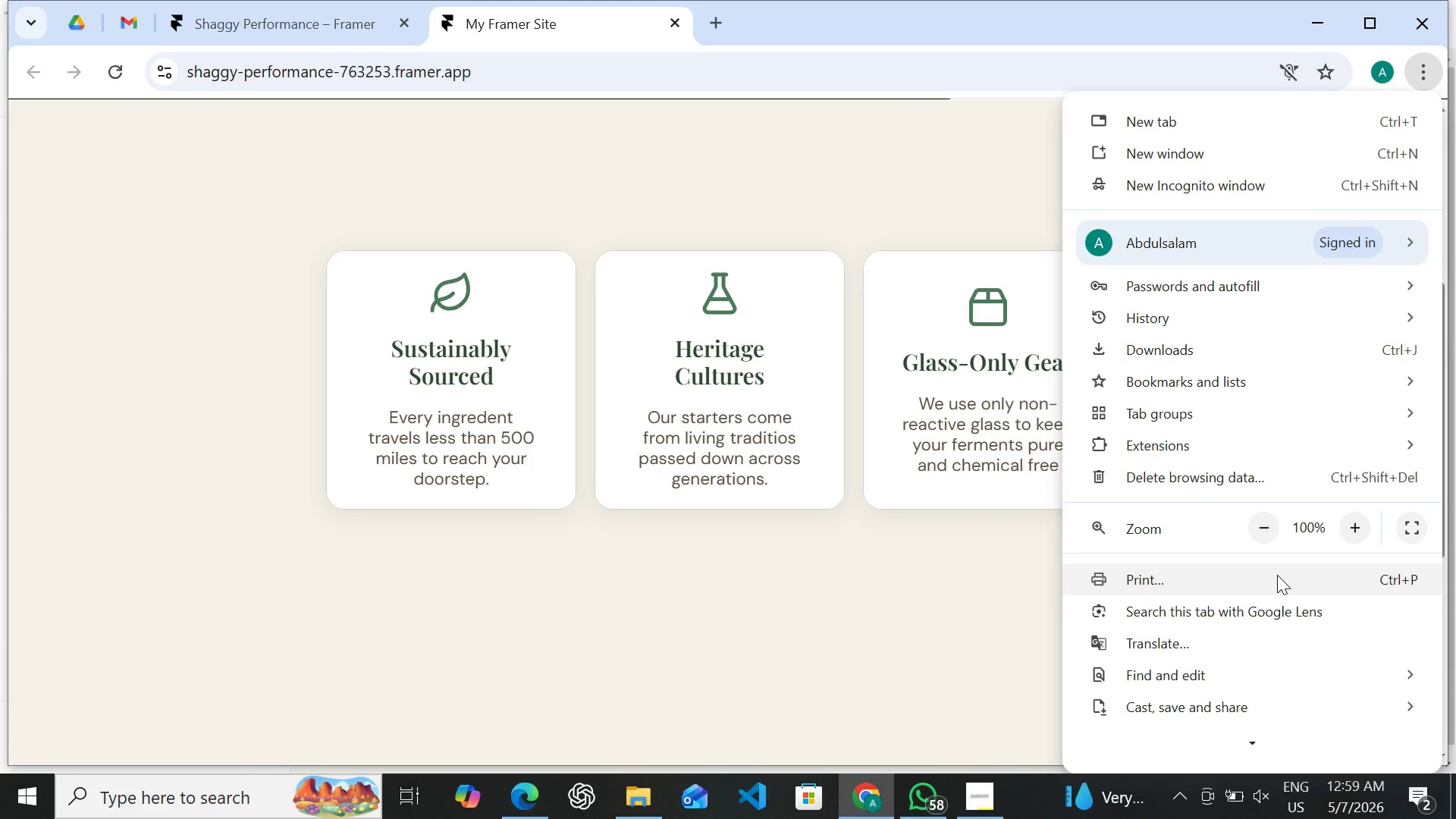 
scroll: coordinate [1277, 575], scroll_direction: down, amount: 2.0
 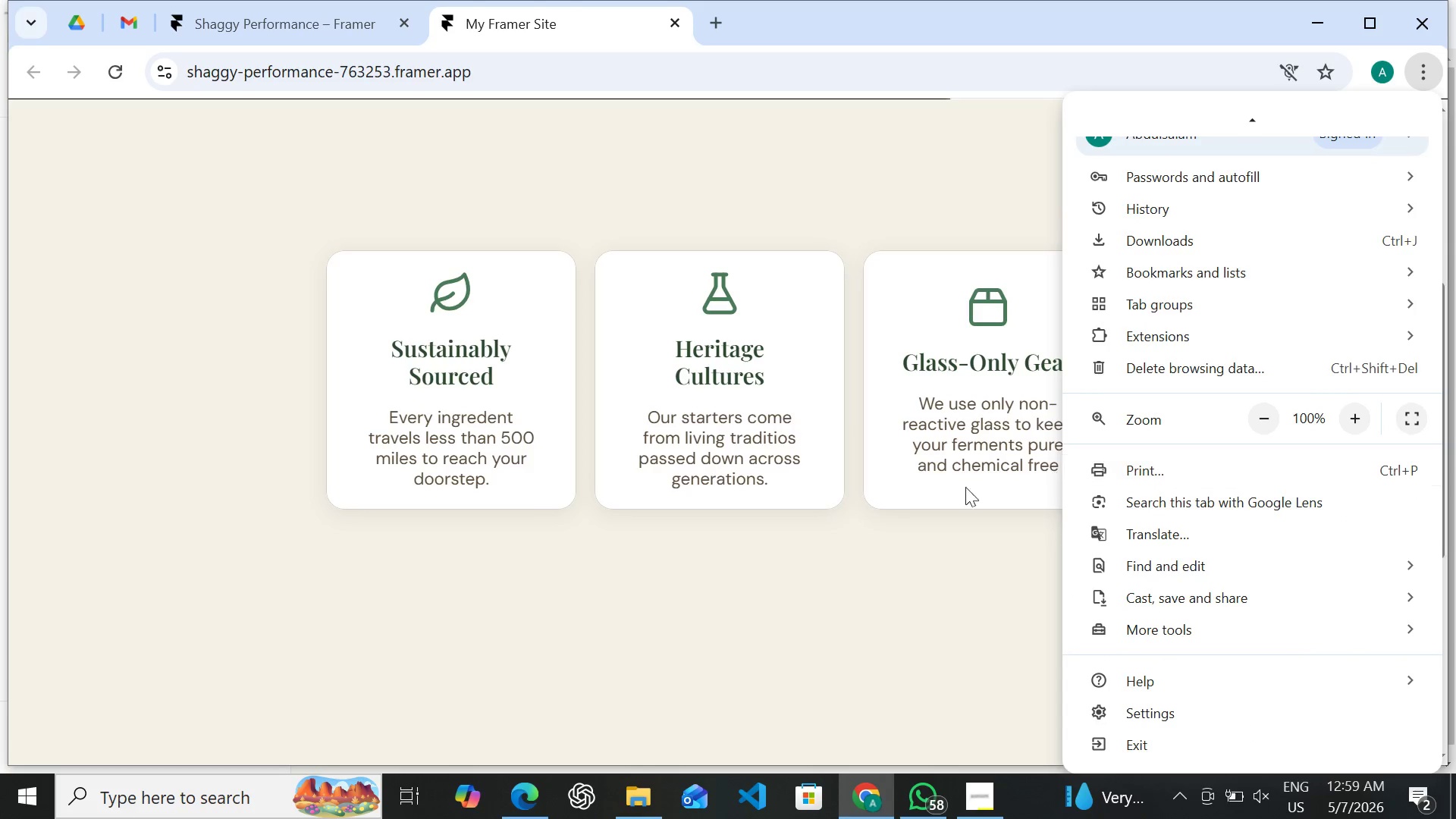 
left_click([836, 596])
 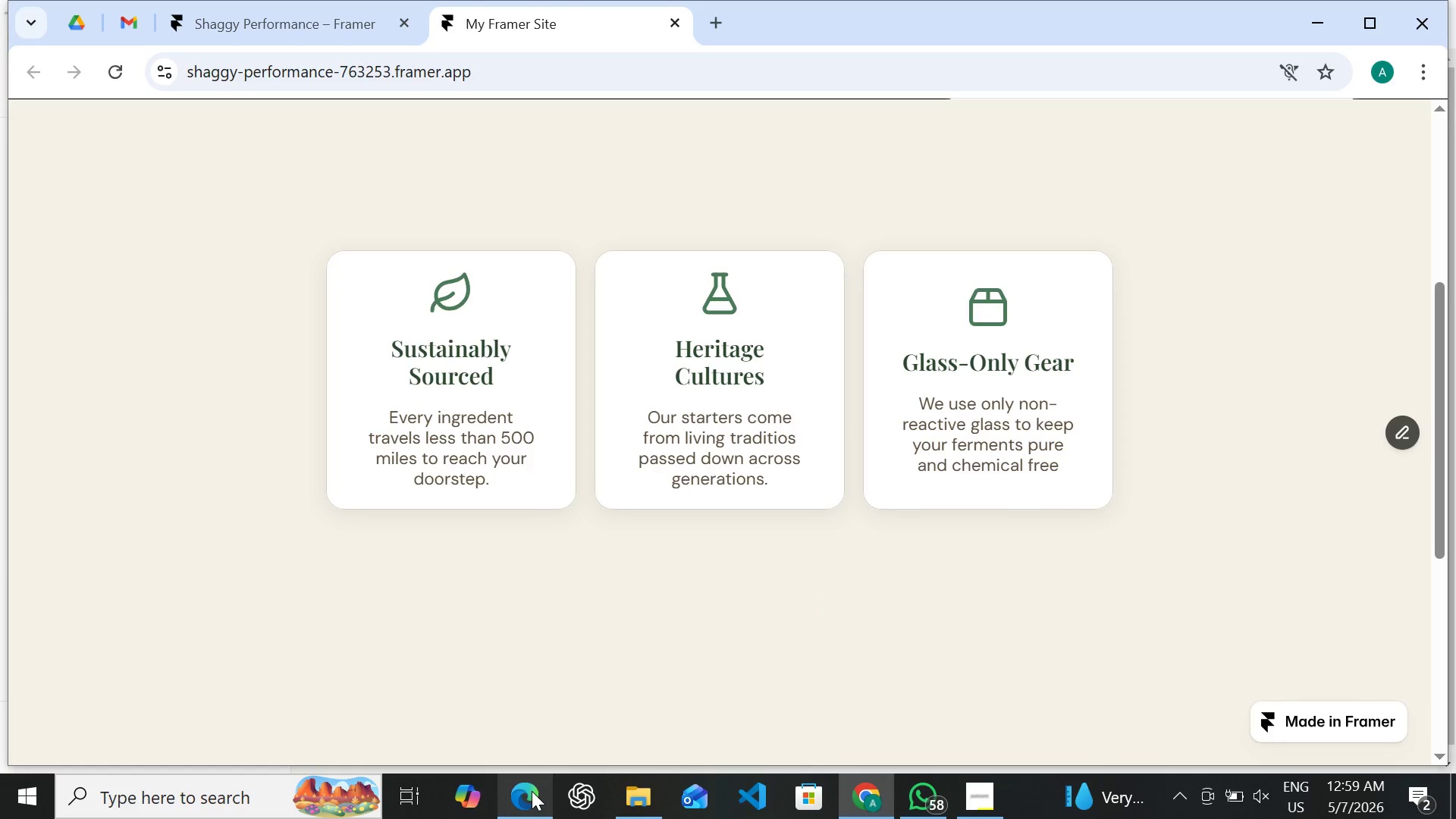 
wait(6.86)
 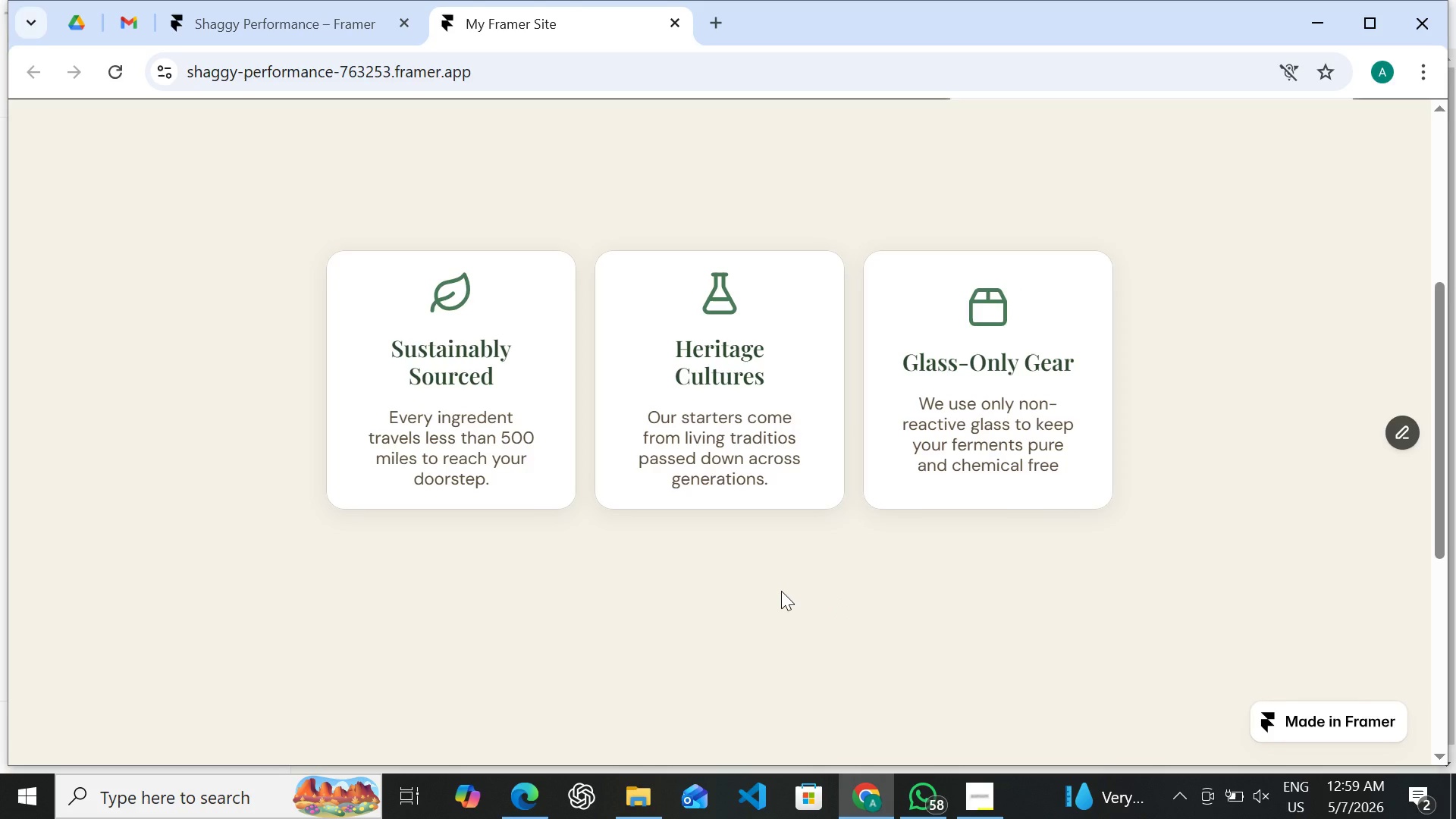 
left_click([630, 626])
 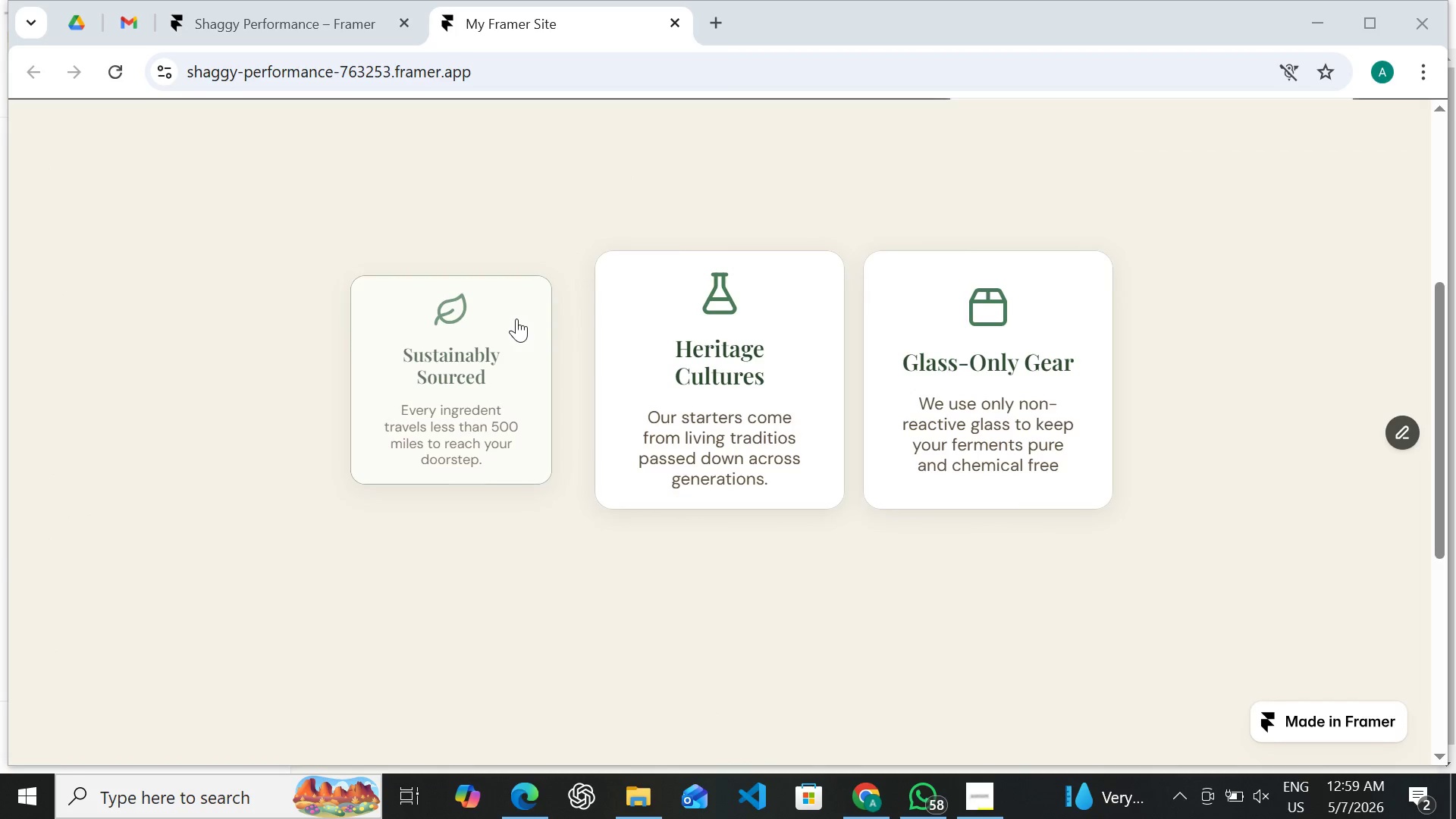 
wait(5.56)
 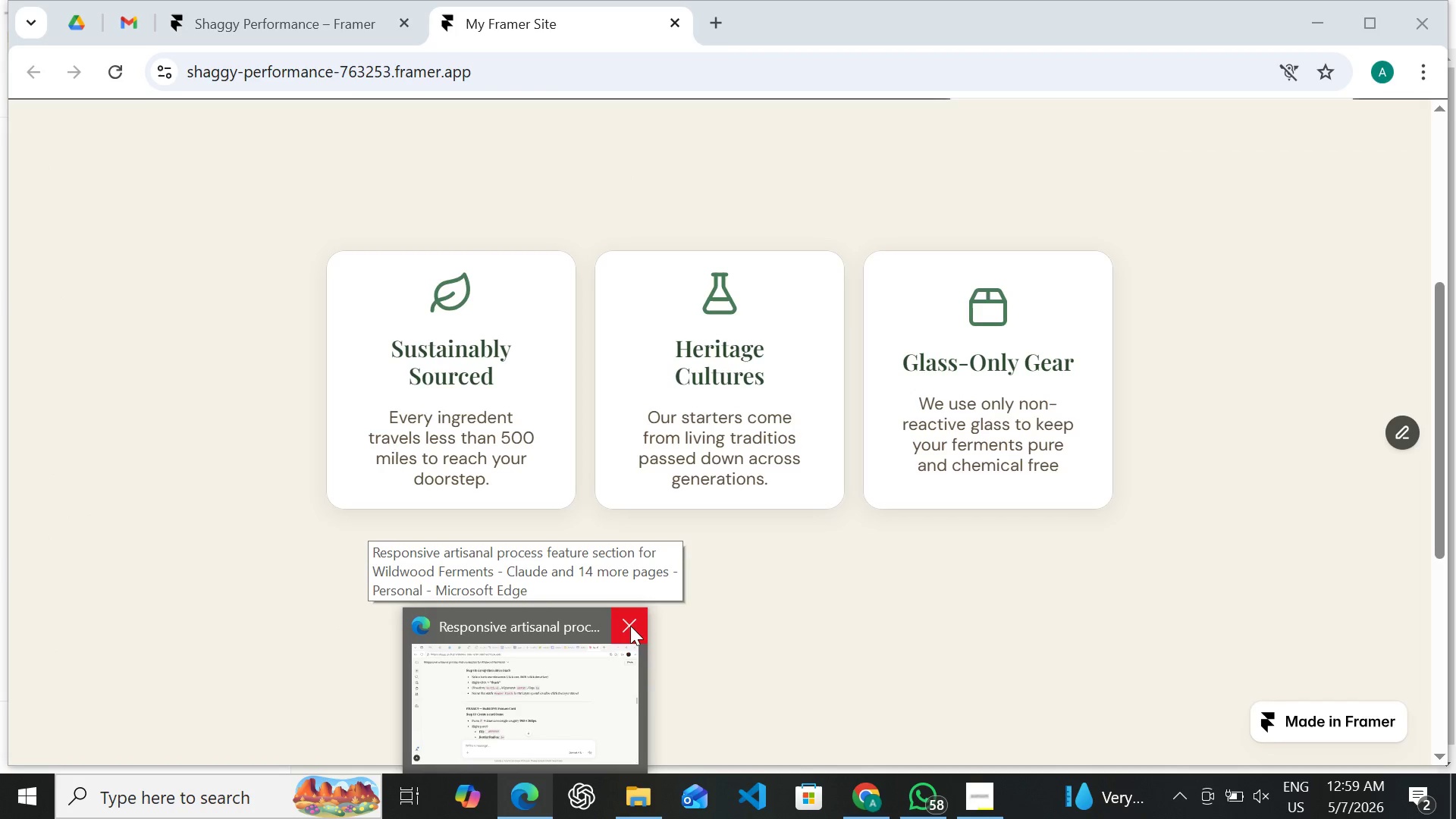 
left_click([470, 81])
 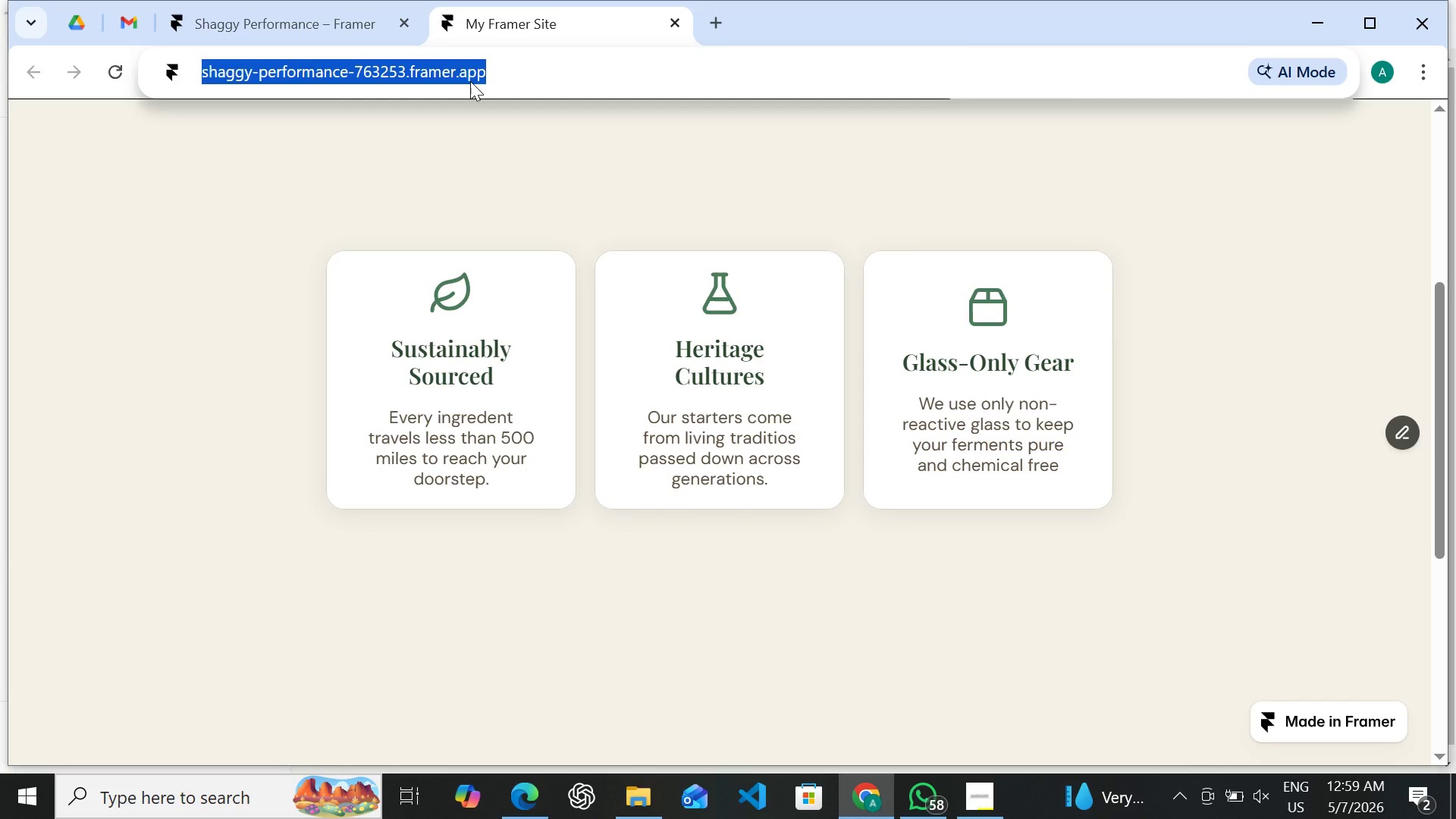 
left_click([470, 81])
 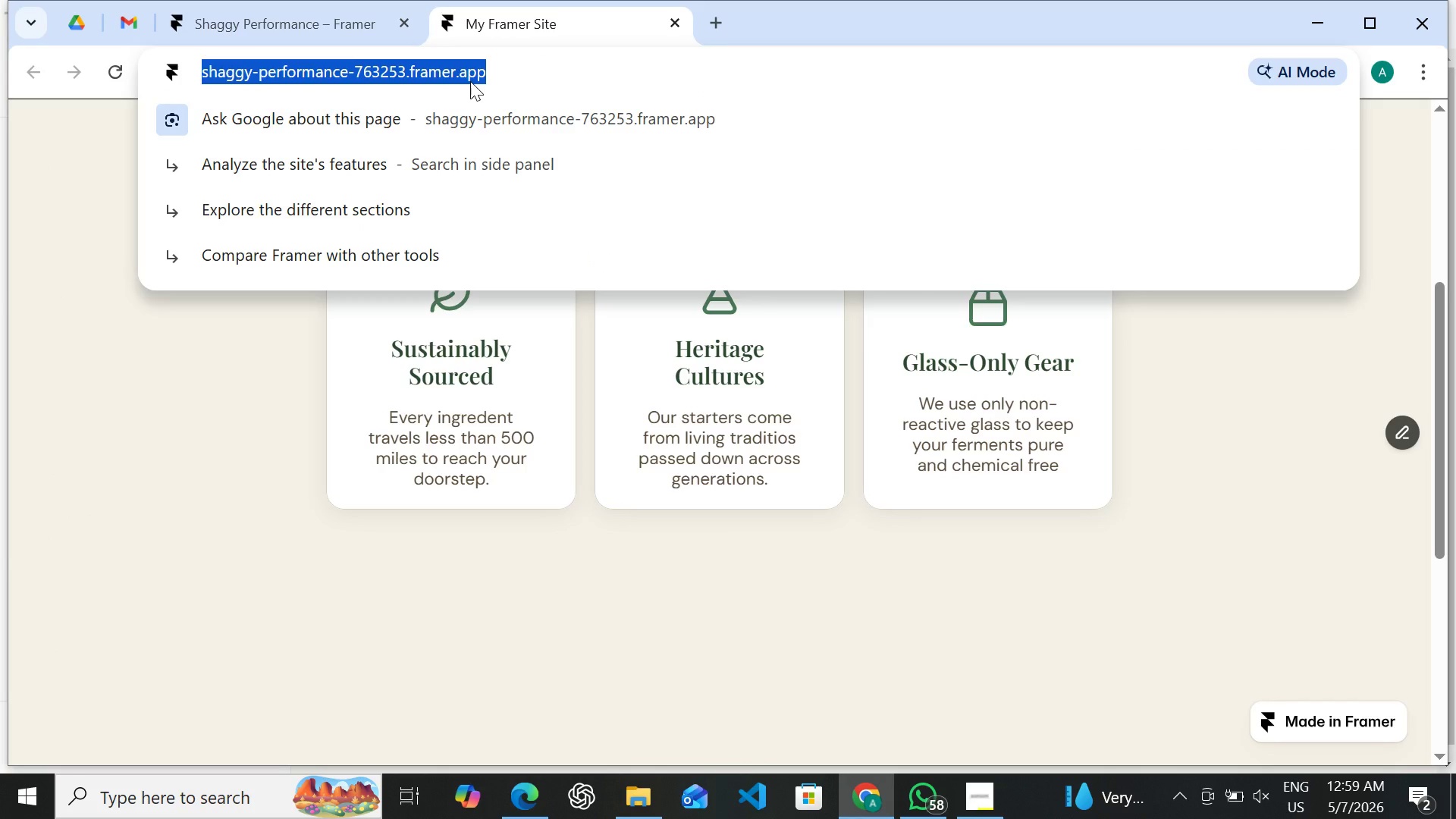 
key(Control+C)
 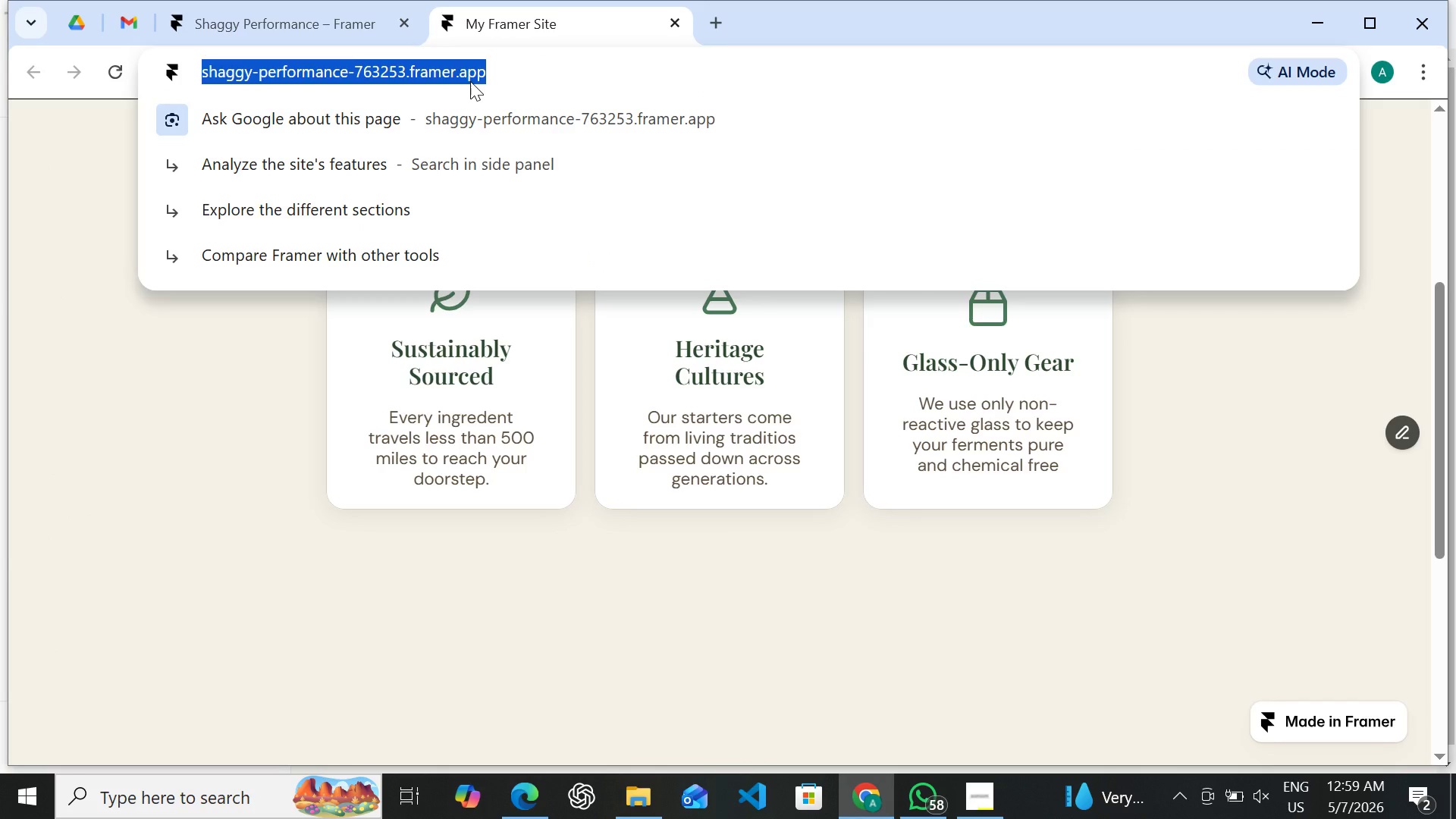 
key(Control+C)
 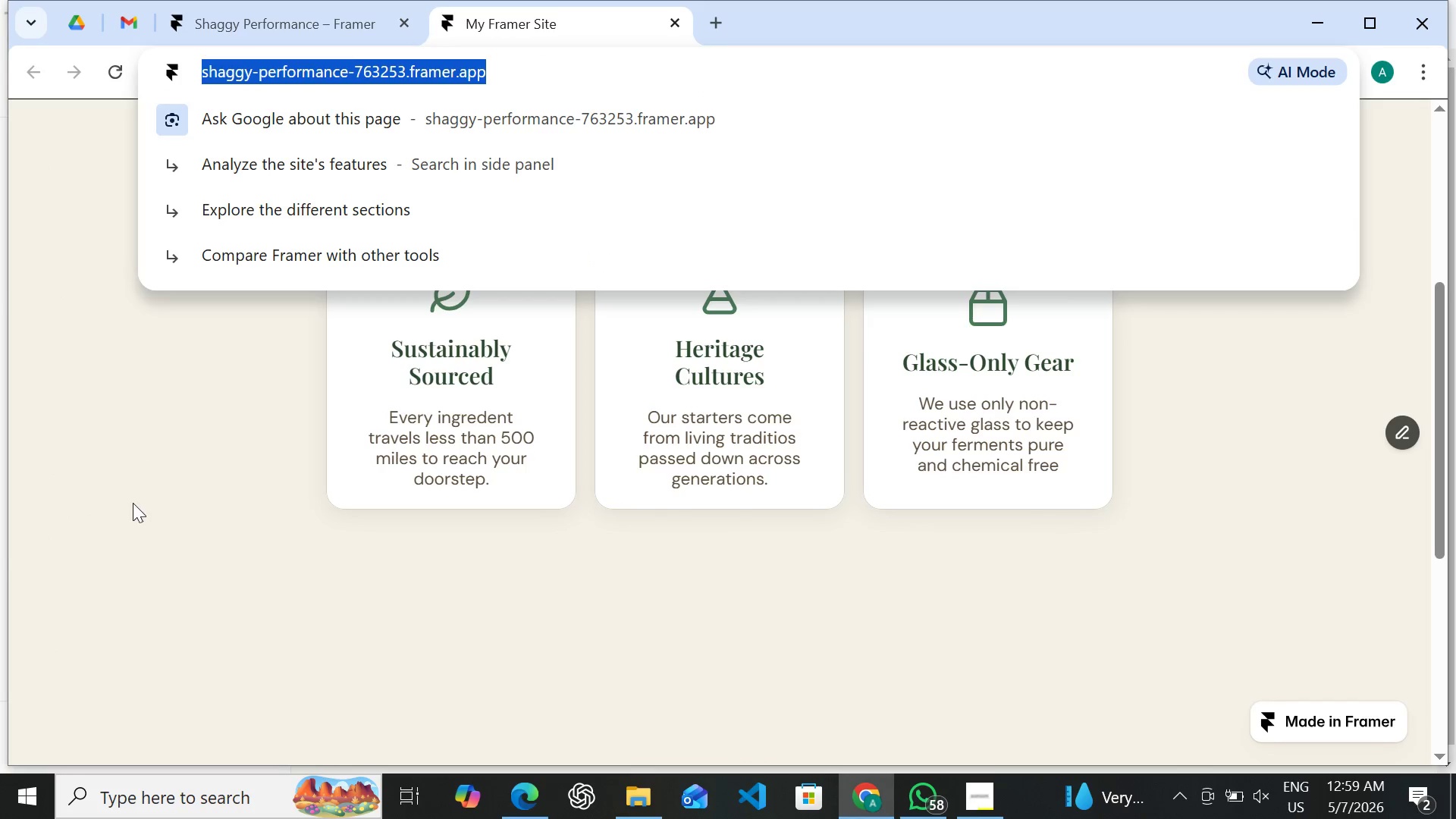 
left_click([133, 503])
 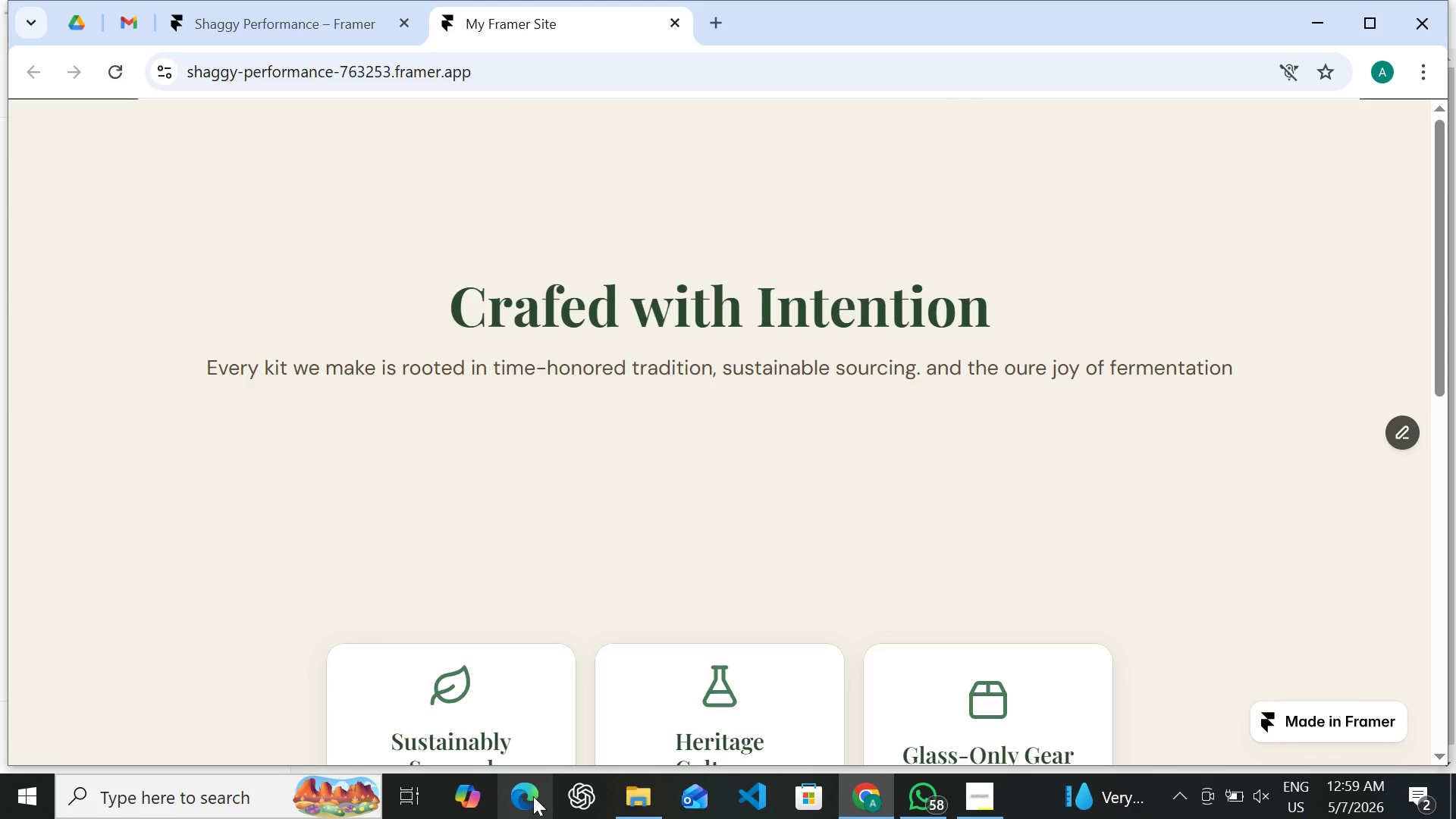 
wait(7.36)
 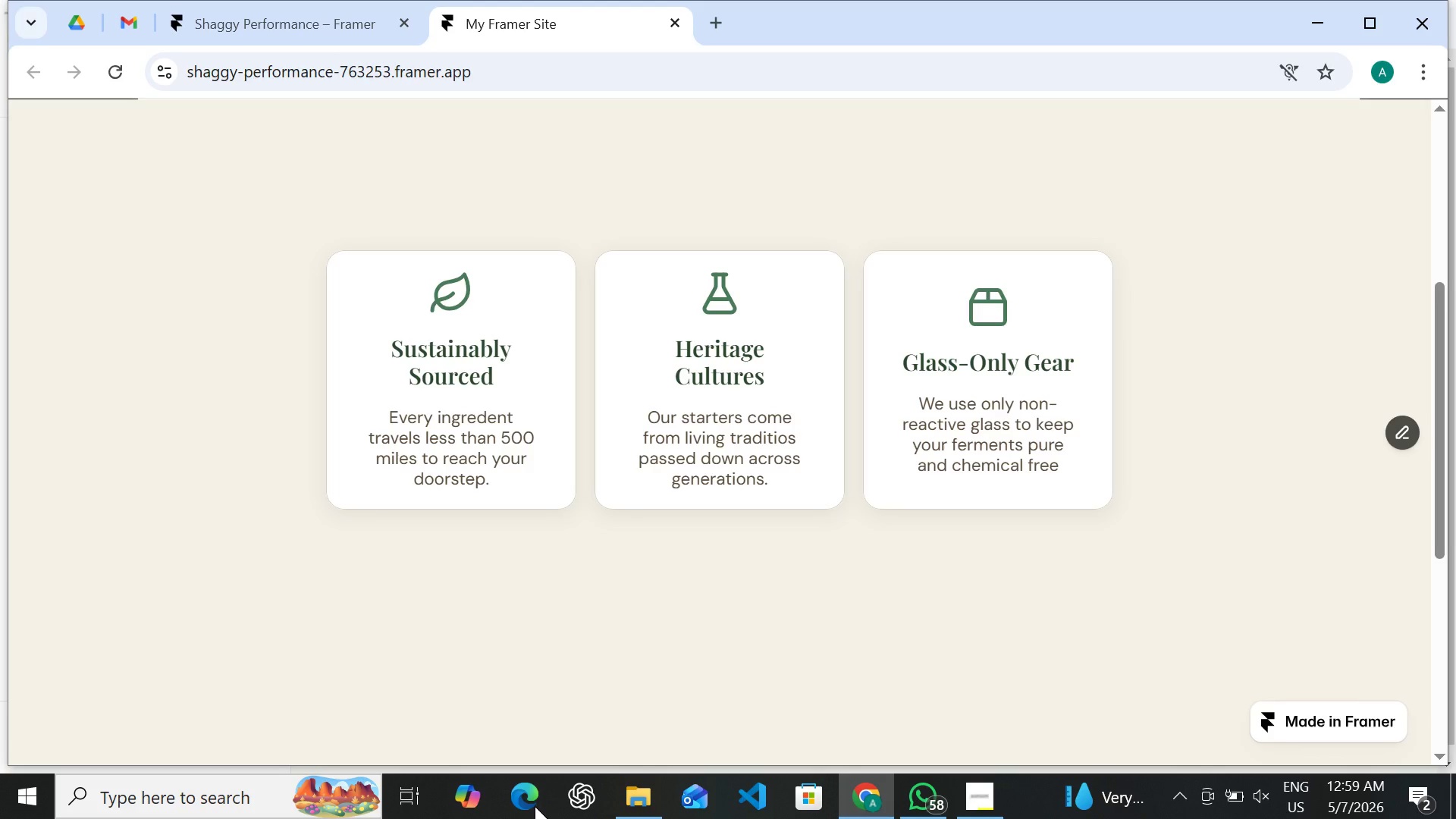 
left_click([533, 796])
 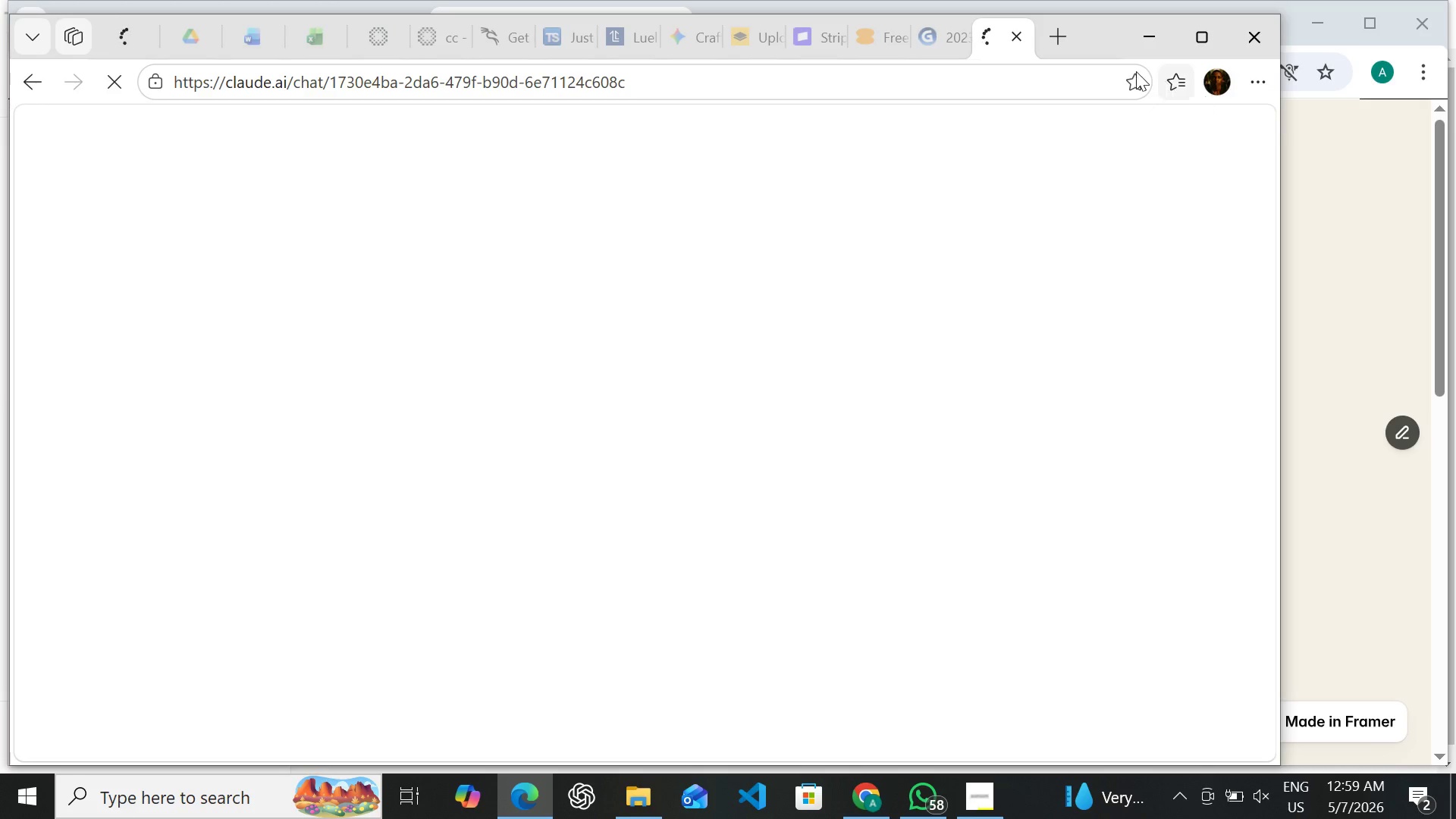 
left_click([1054, 36])